 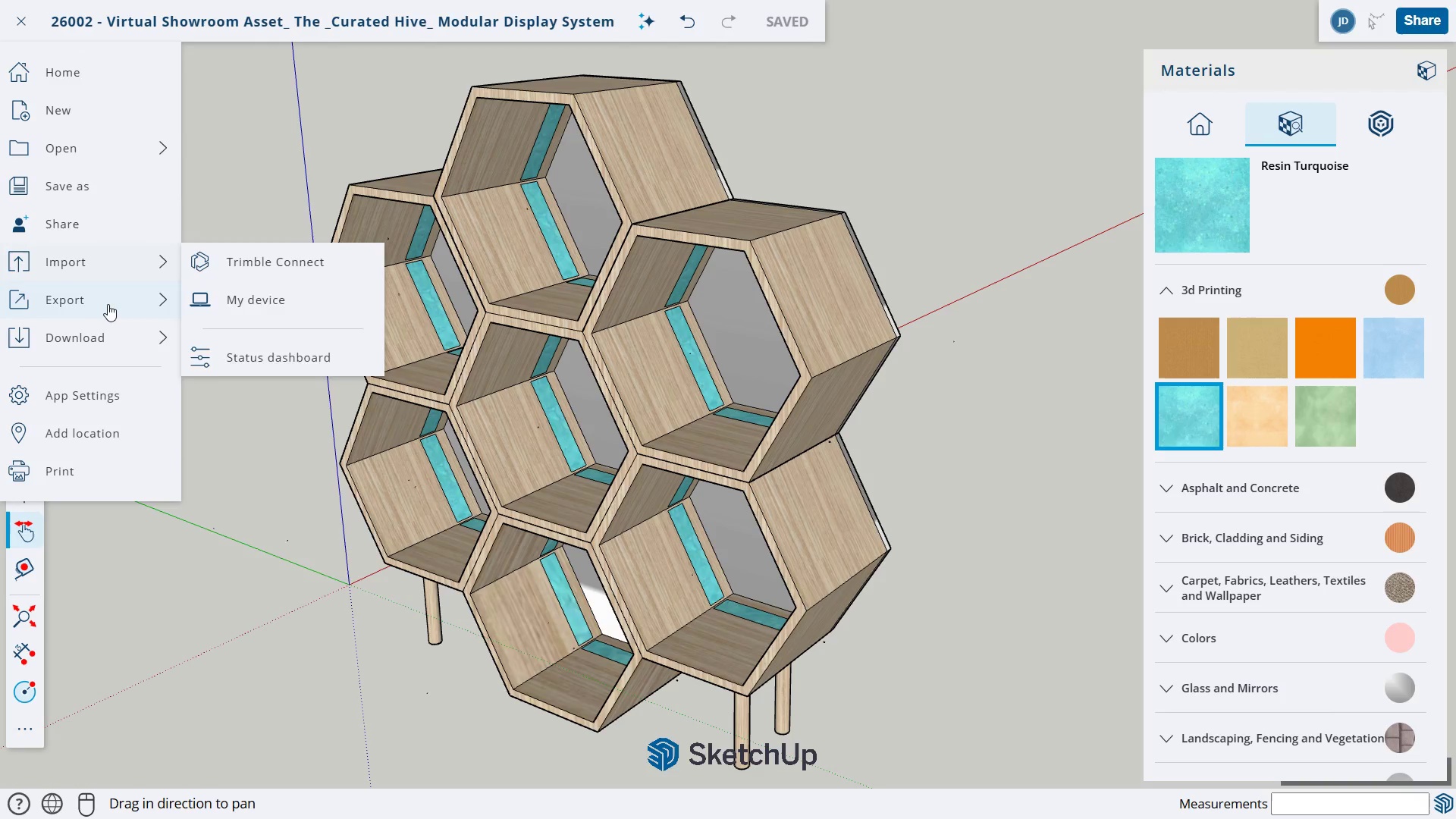 
left_click([232, 343])
 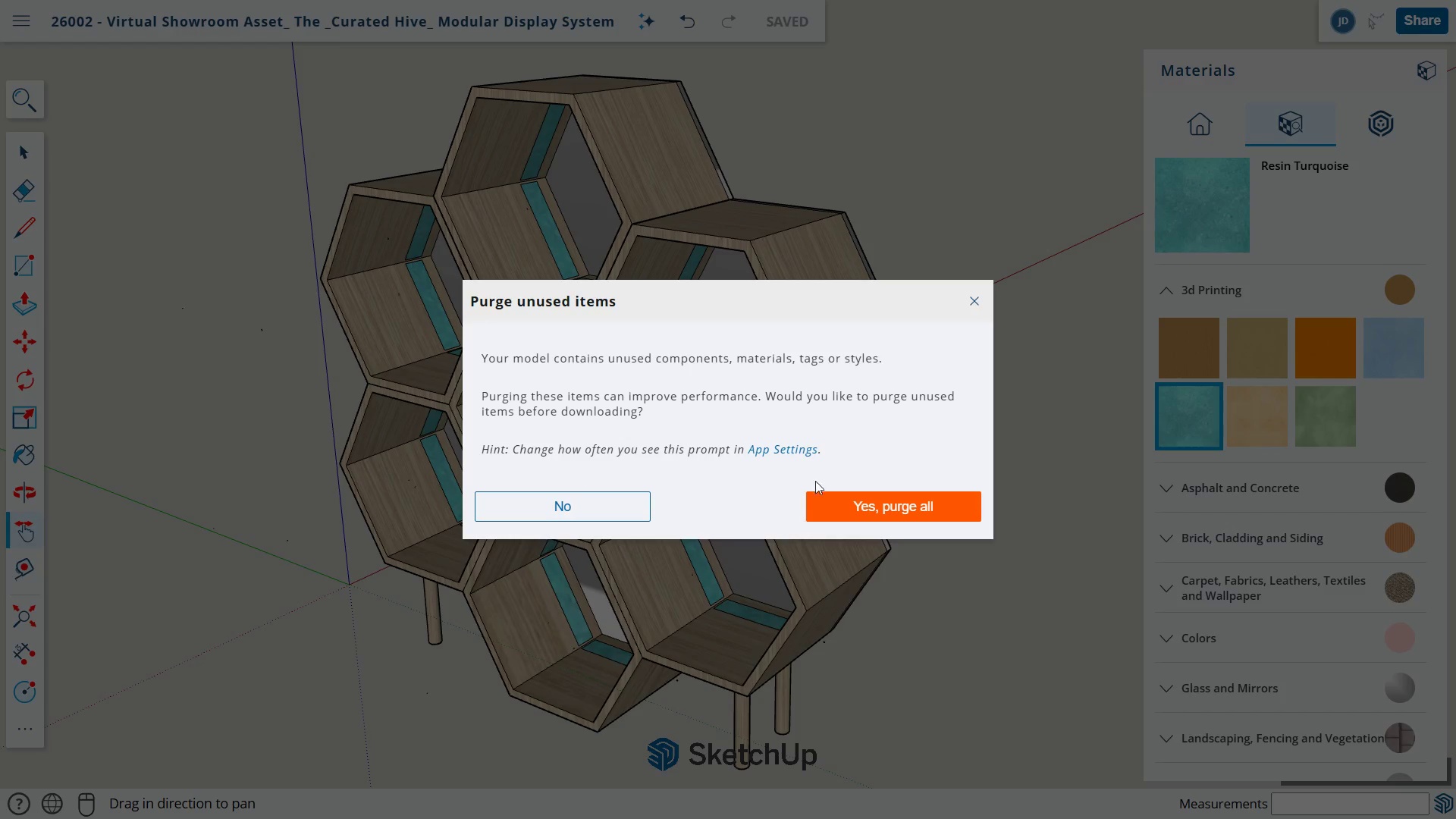 
left_click([886, 520])
 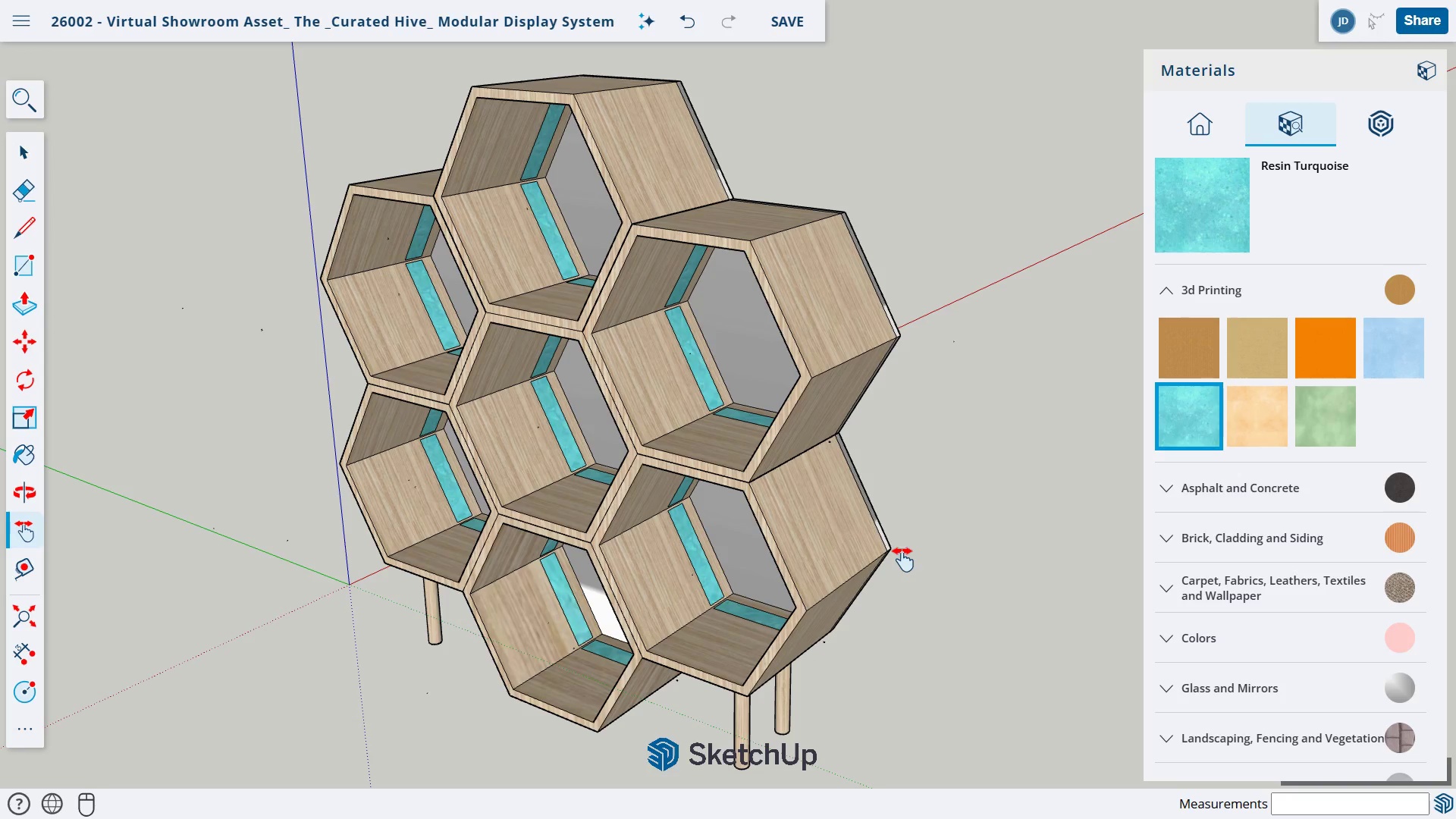 
wait(10.84)
 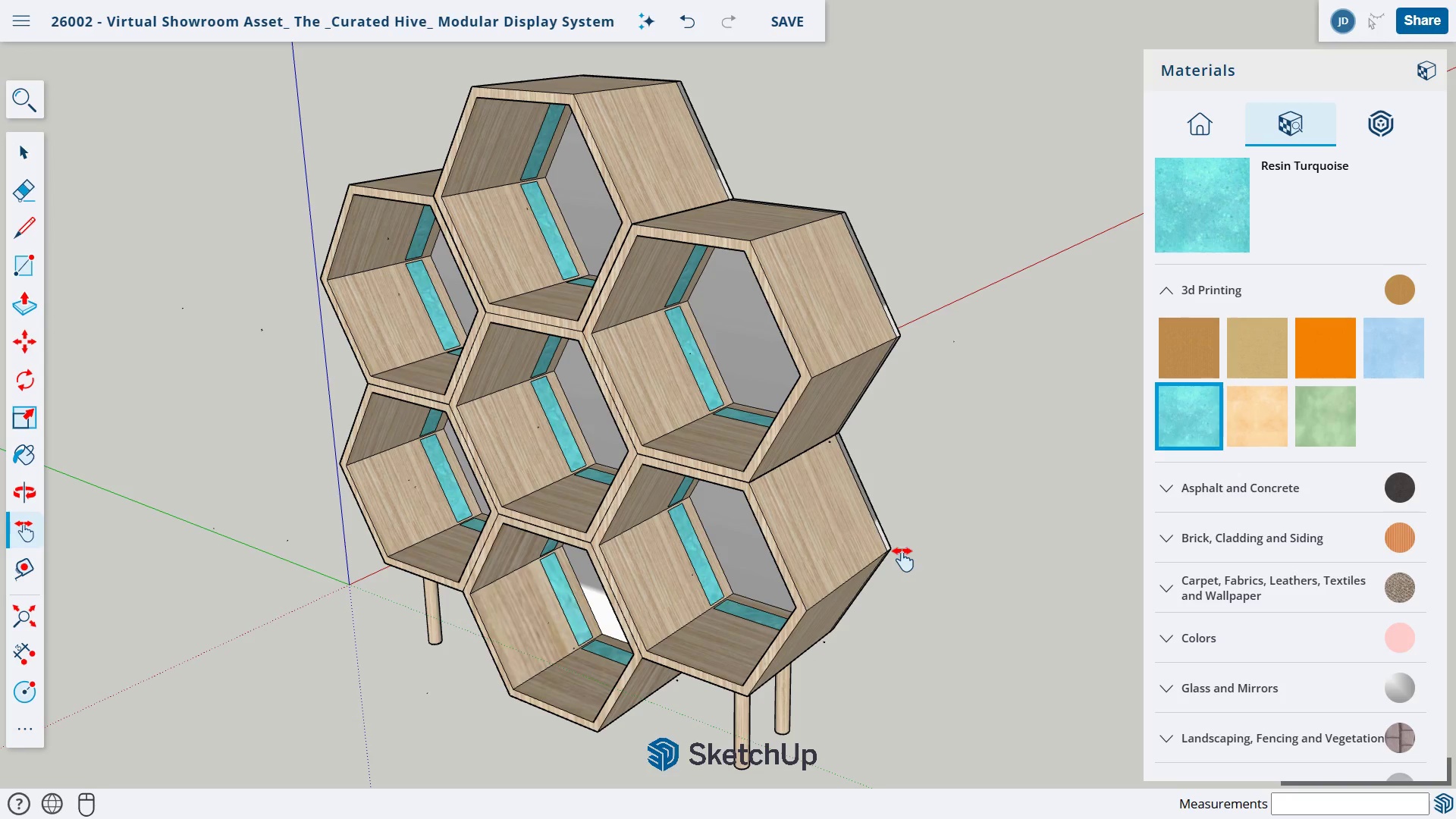 
key(Escape)
 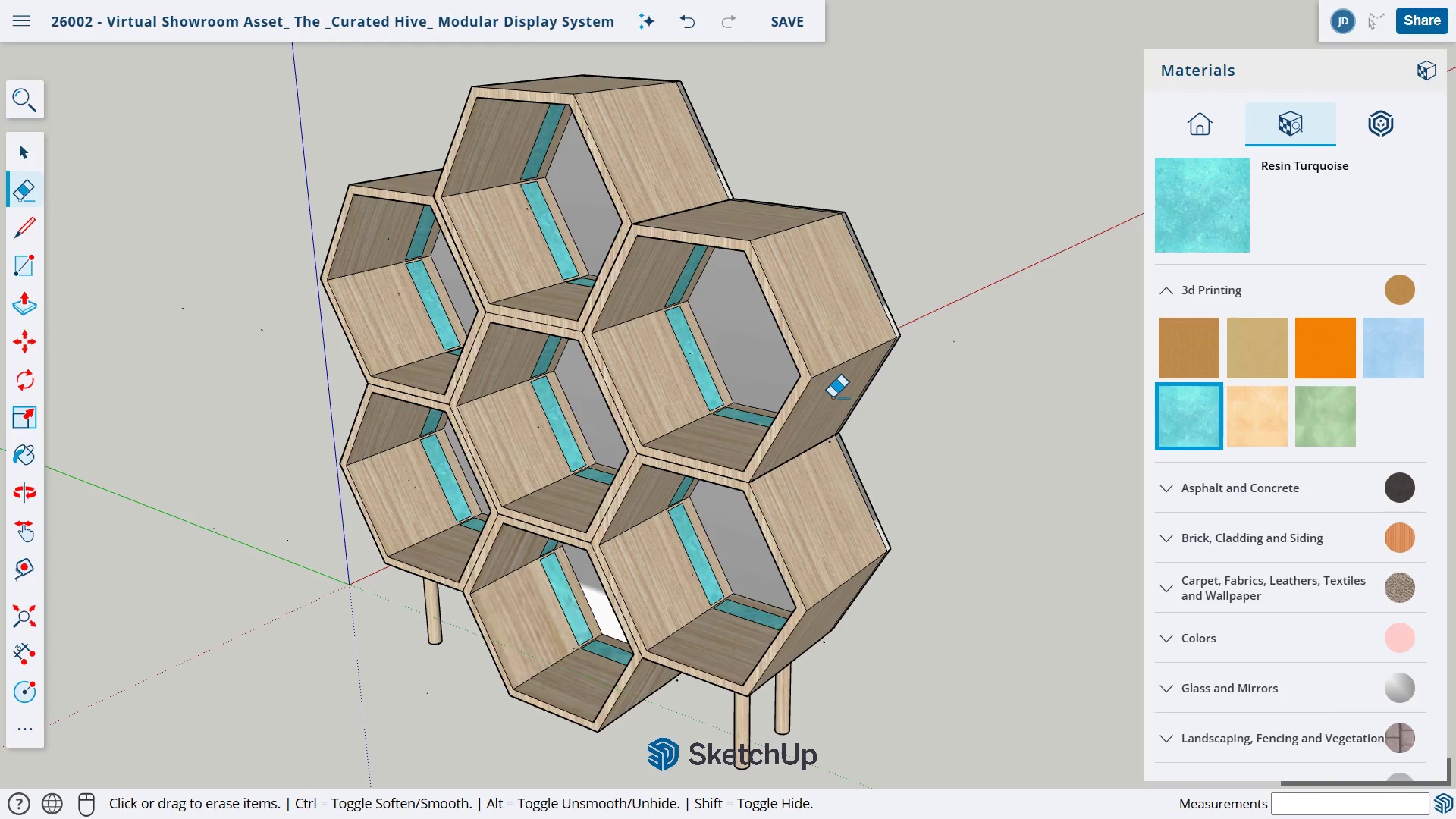 
wait(7.23)
 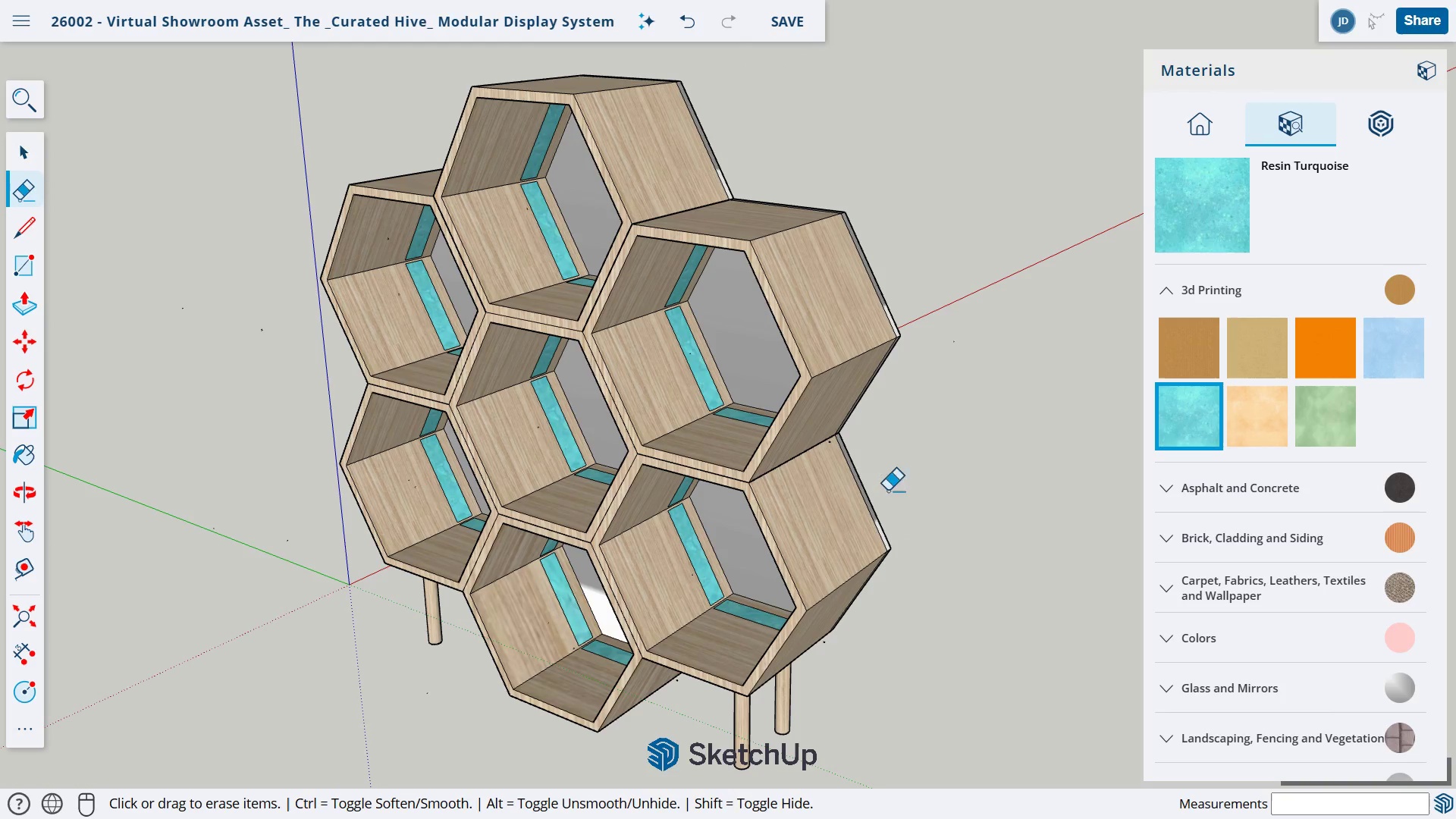 
left_click([726, 61])
 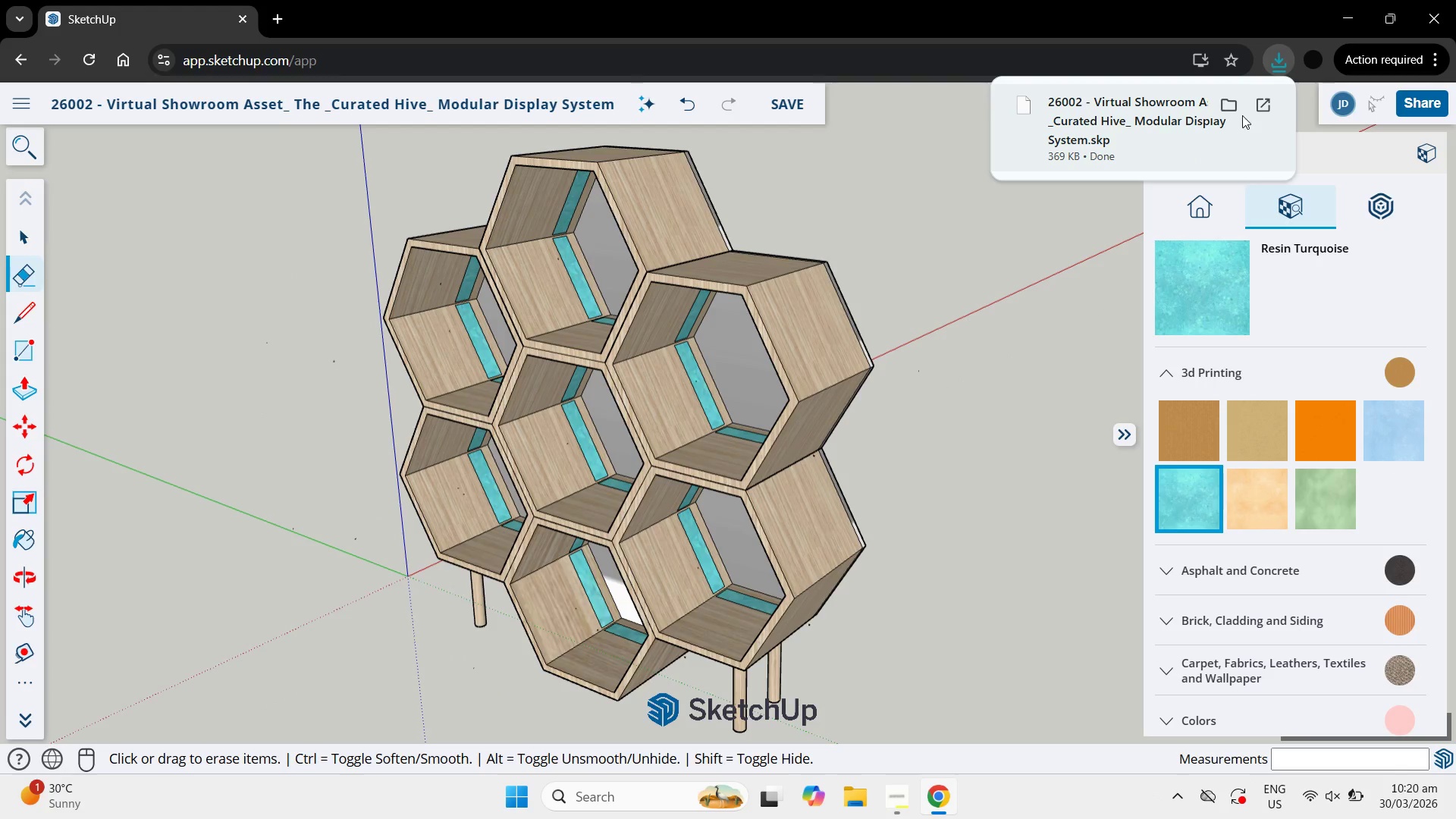 
left_click([1236, 107])
 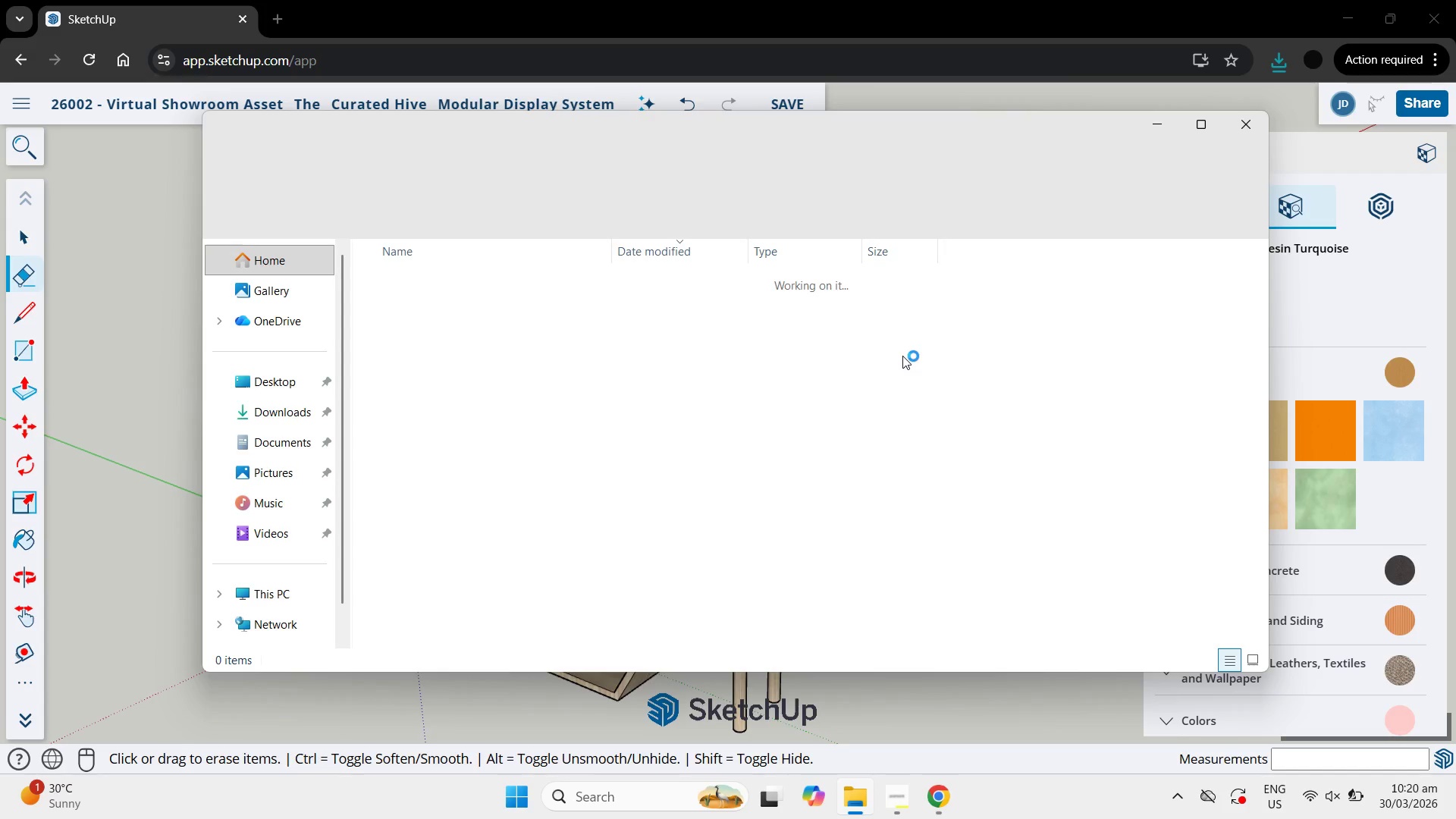 
wait(11.5)
 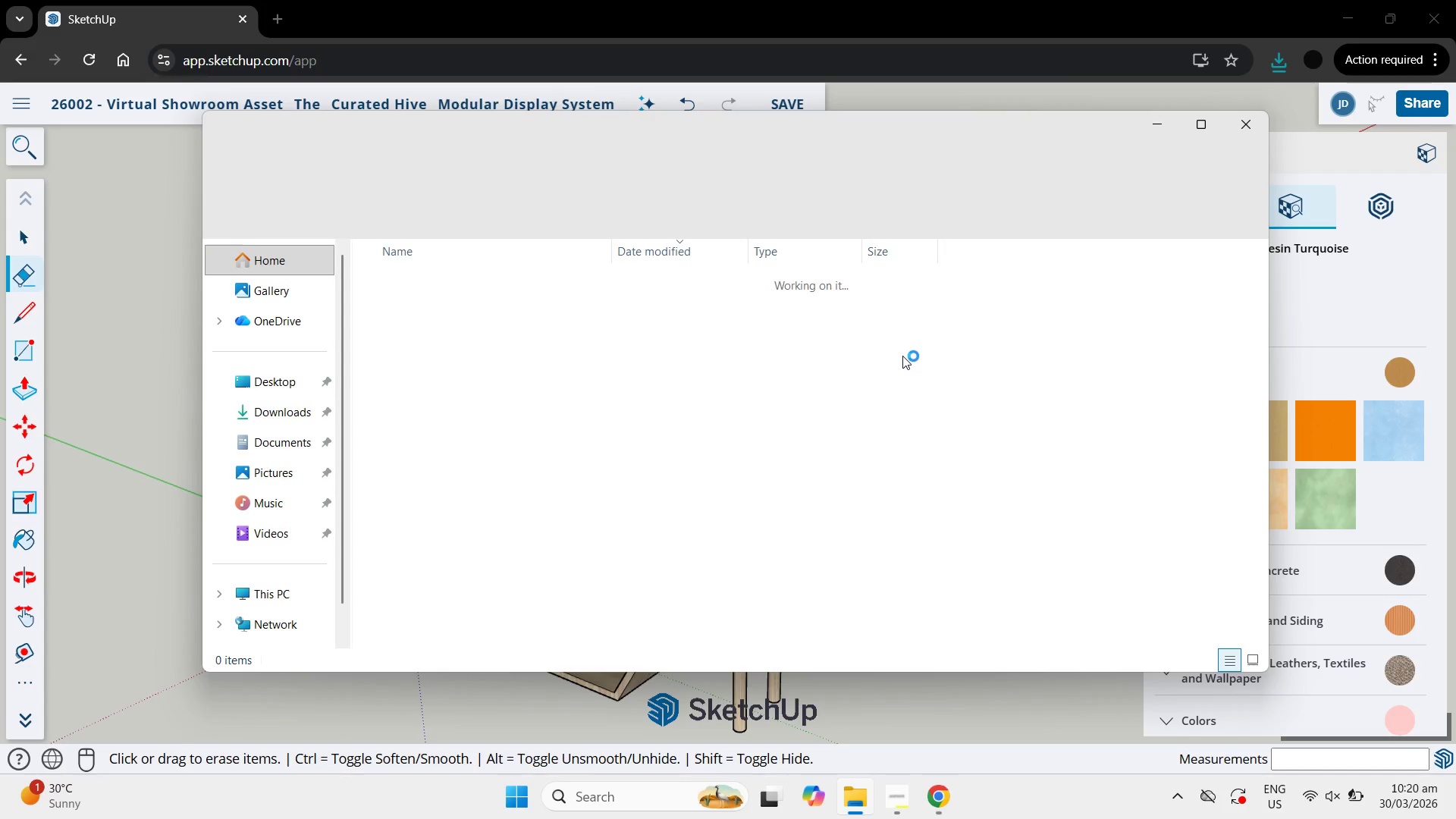 
left_click([261, 226])
 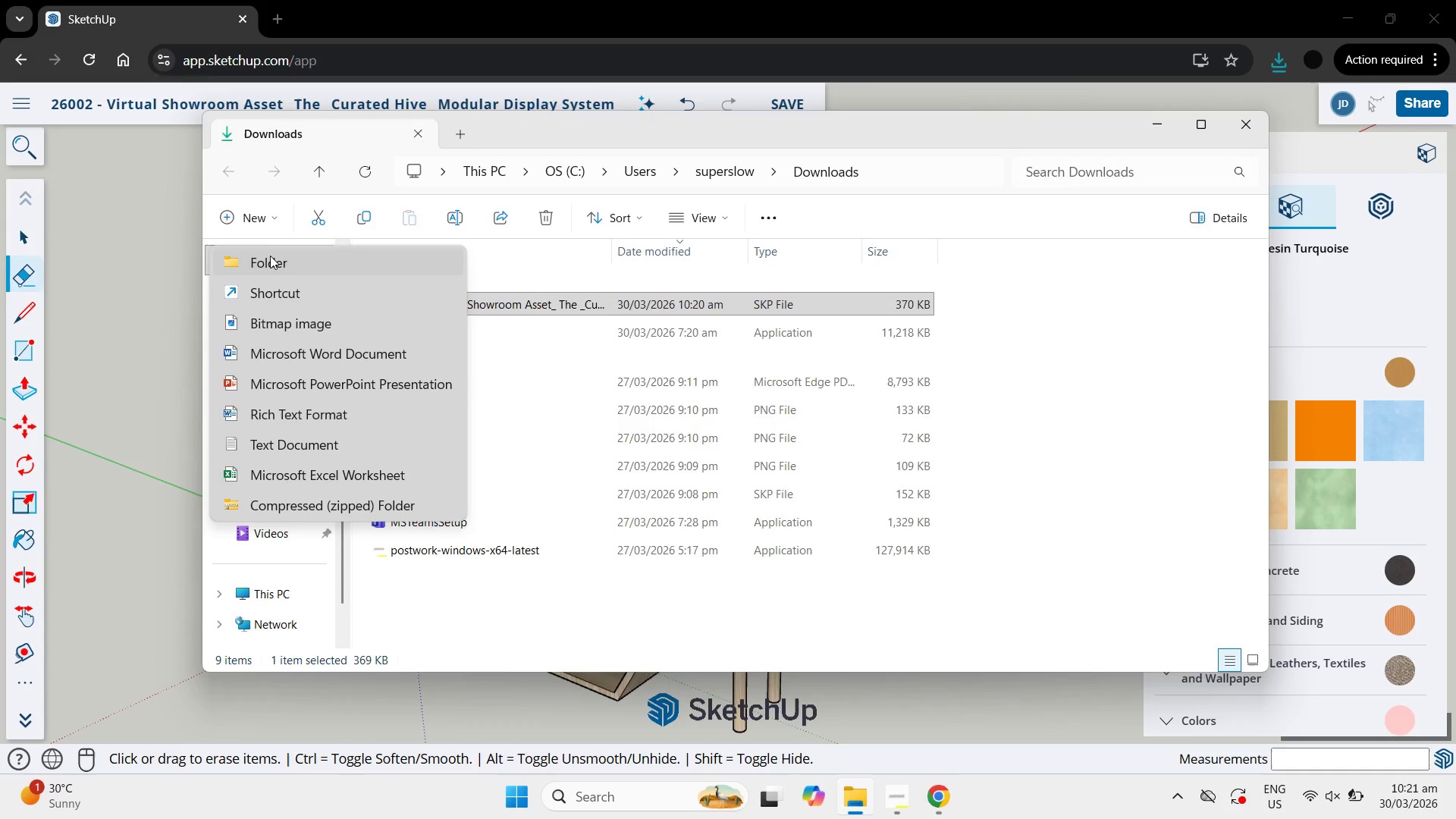 
left_click([270, 259])
 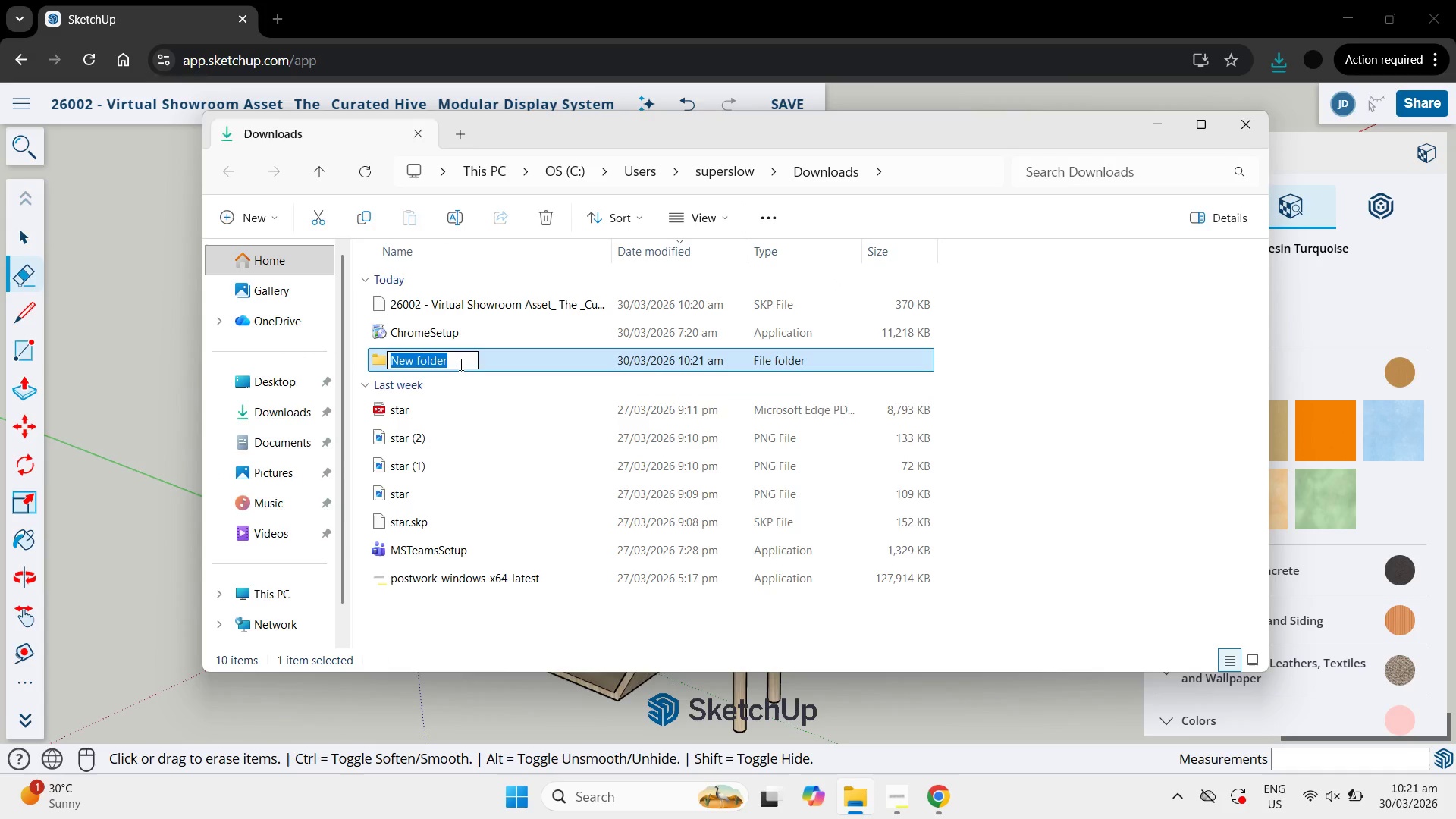 
key(Numpad2)
 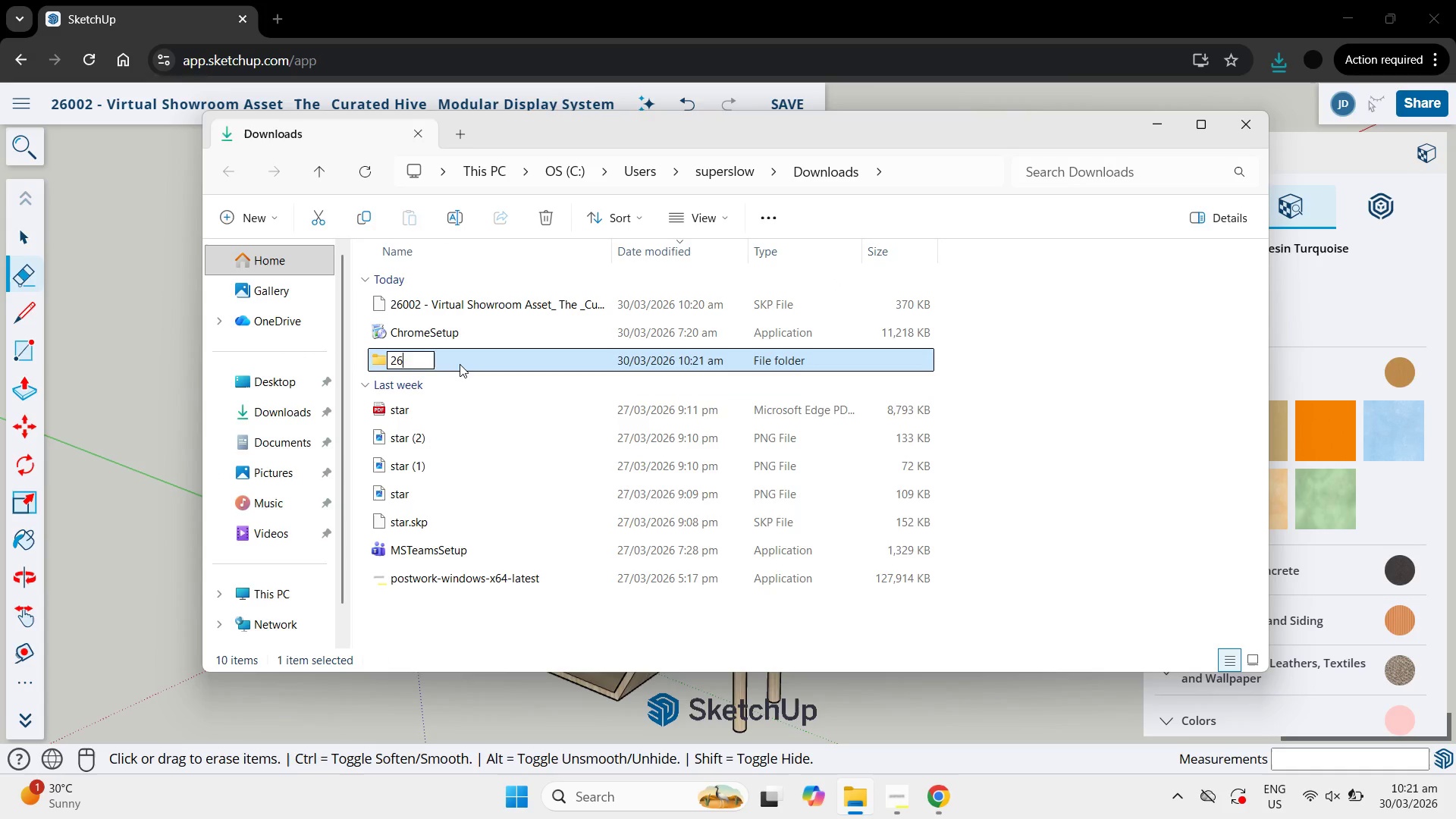 
key(Numpad6)
 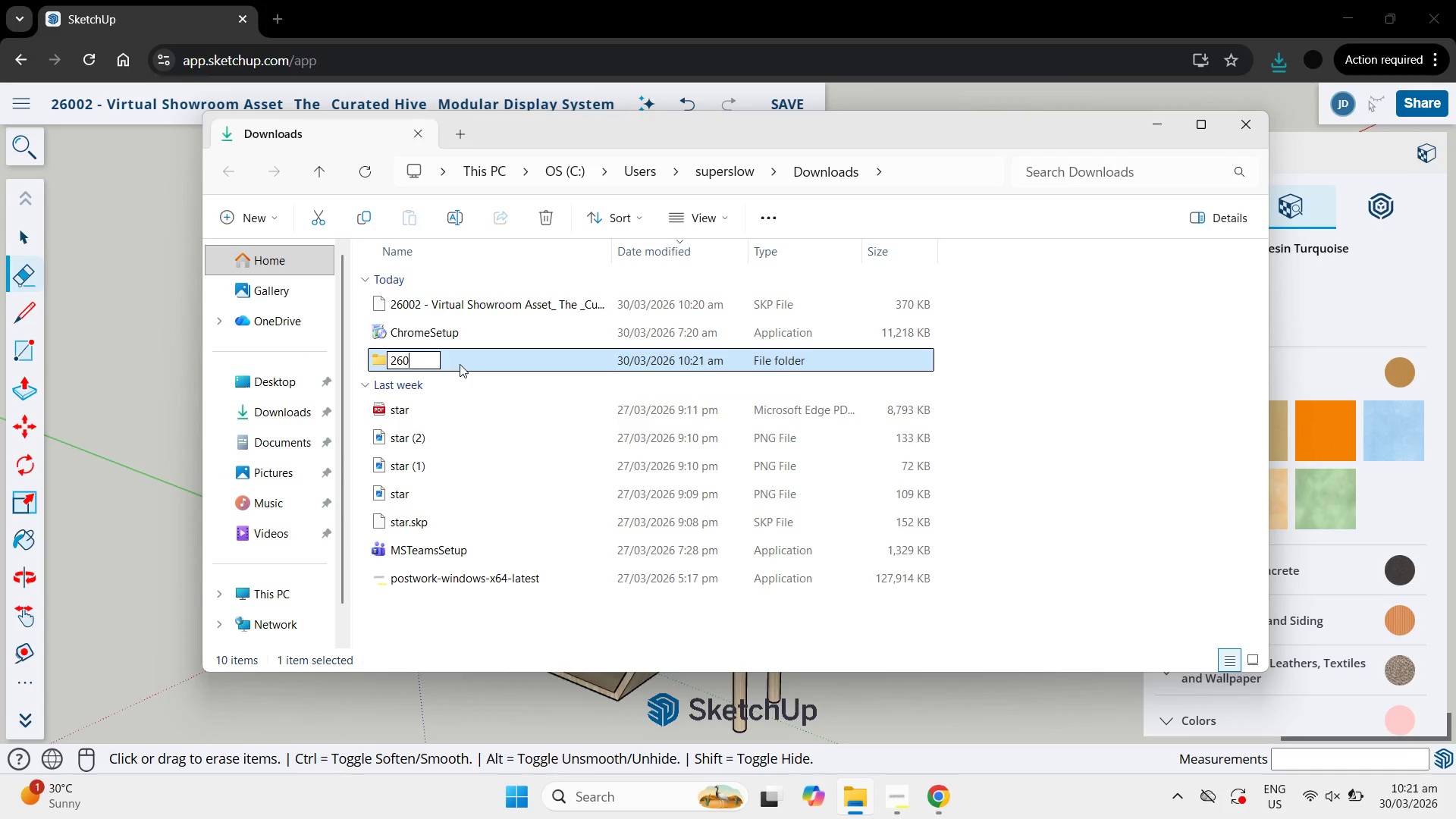 
key(Numpad0)
 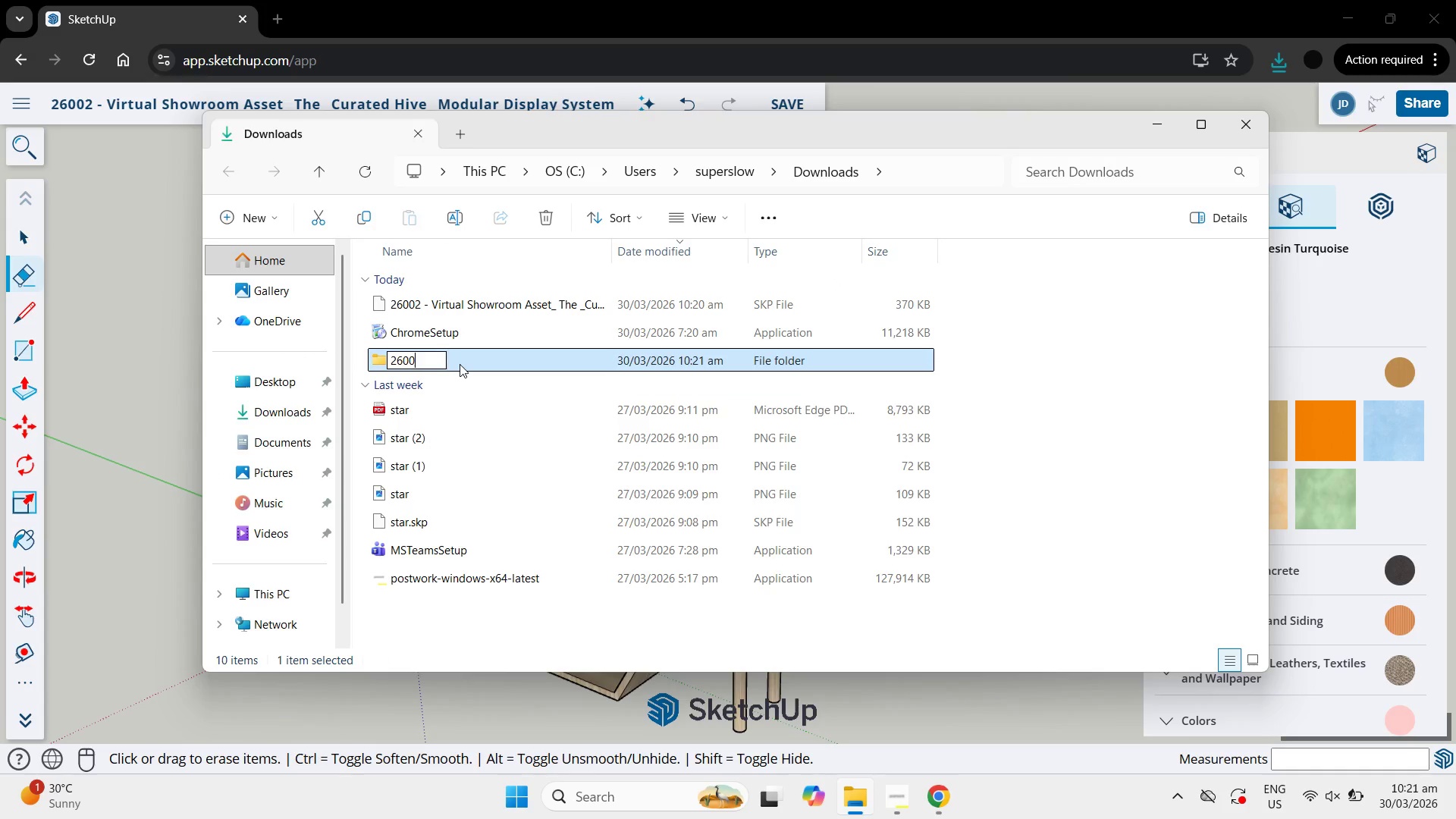 
key(Numpad0)
 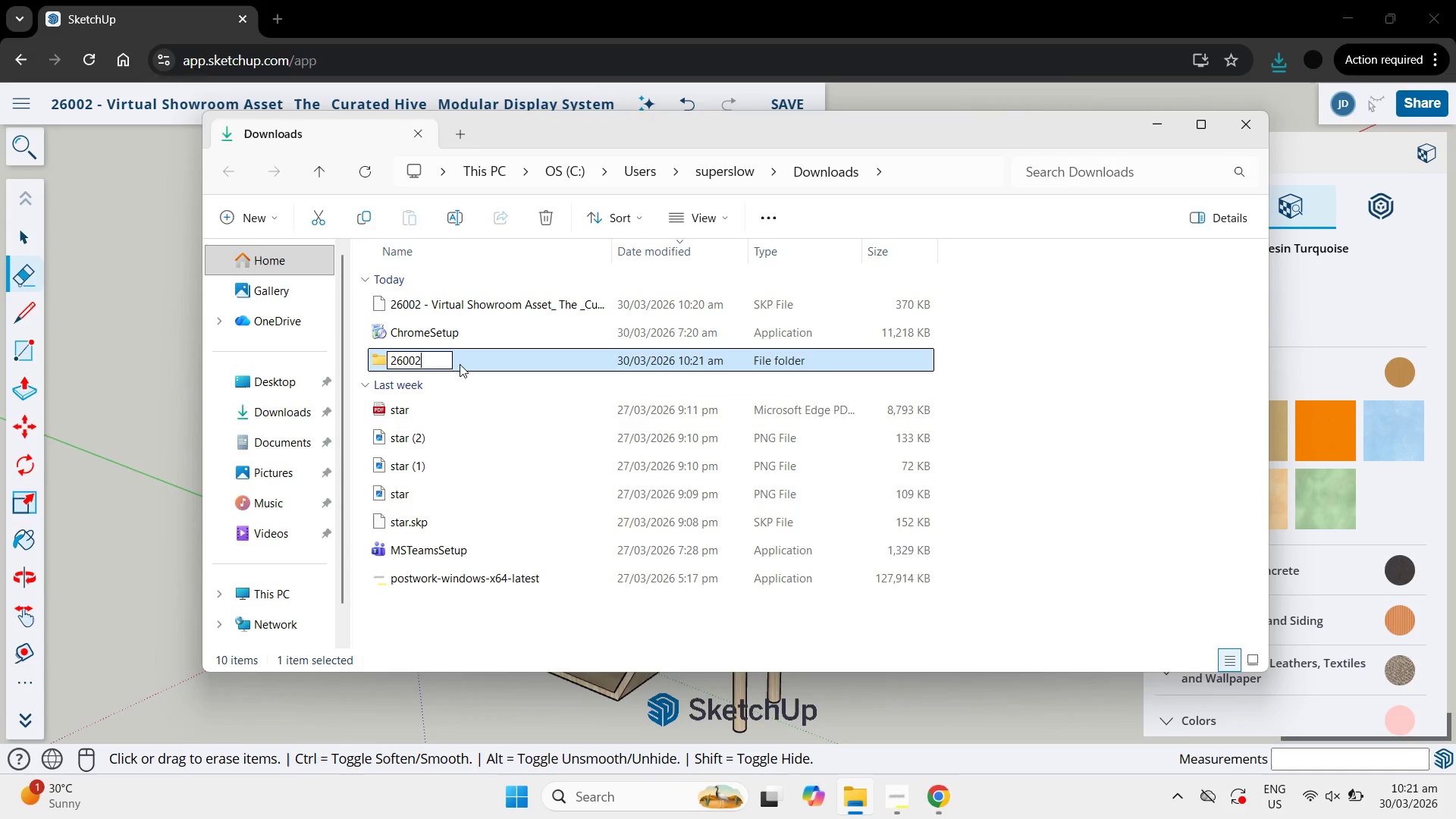 
key(Numpad2)
 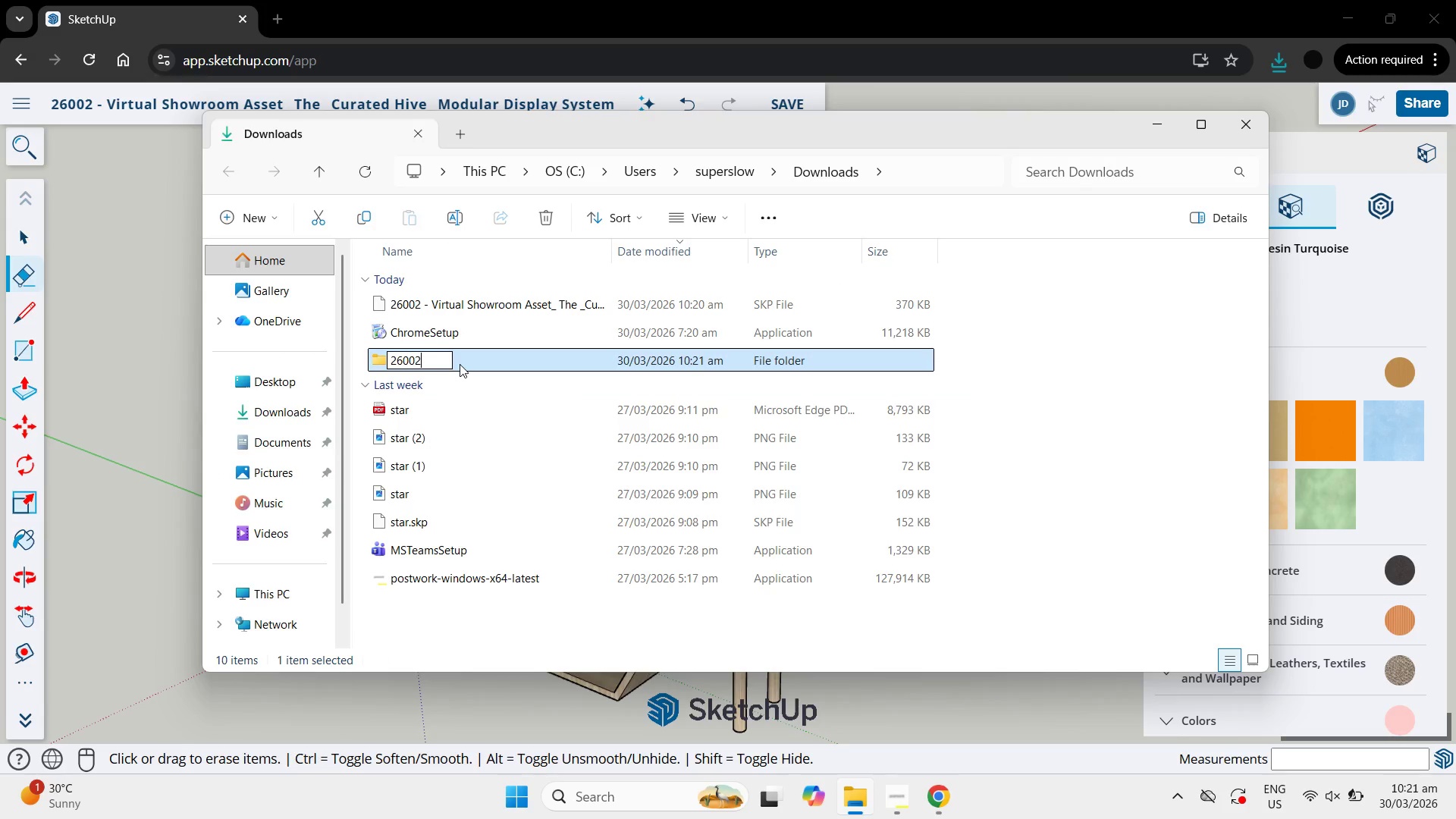 
key(NumpadEnter)
 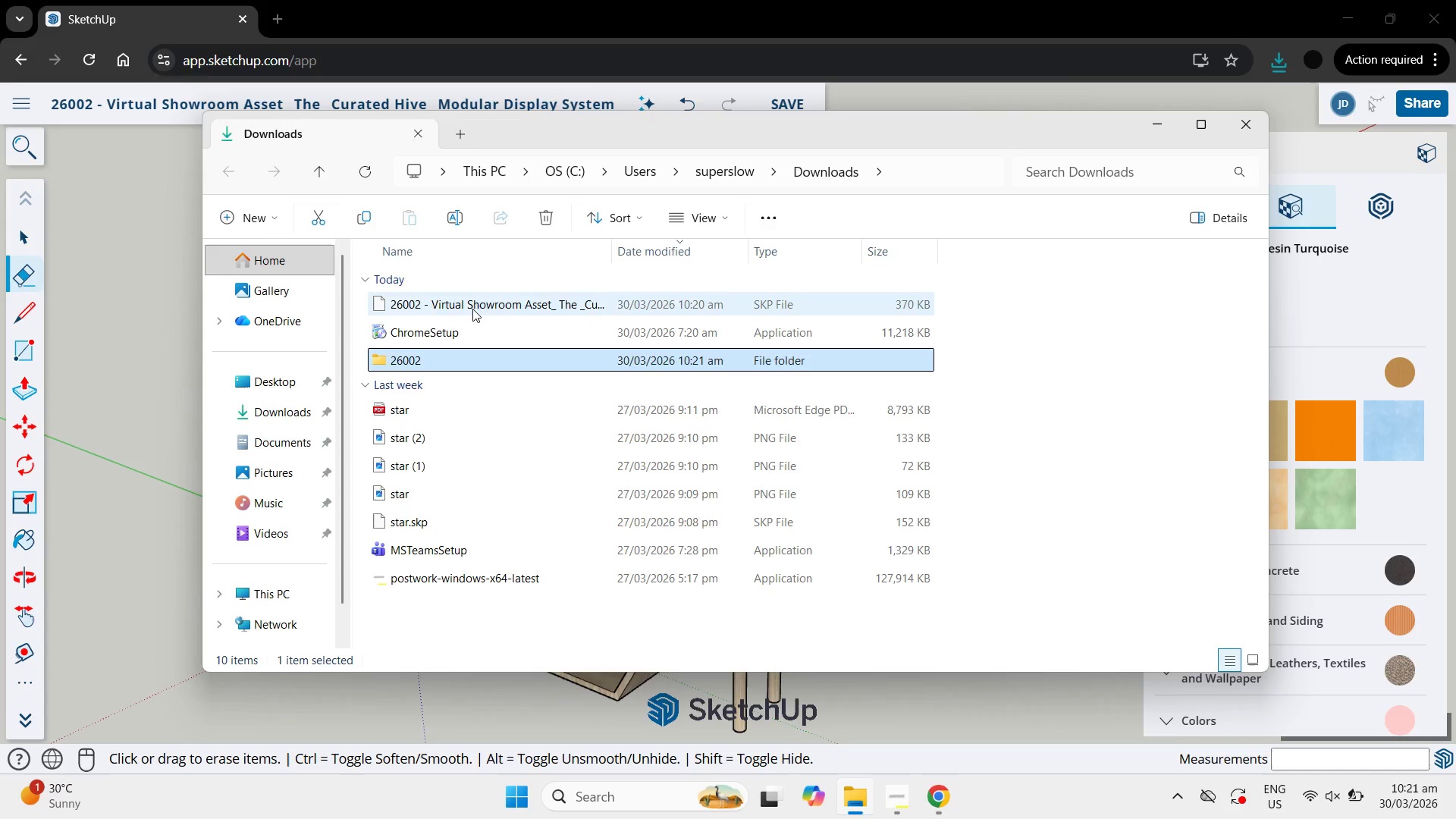 
left_click([475, 297])
 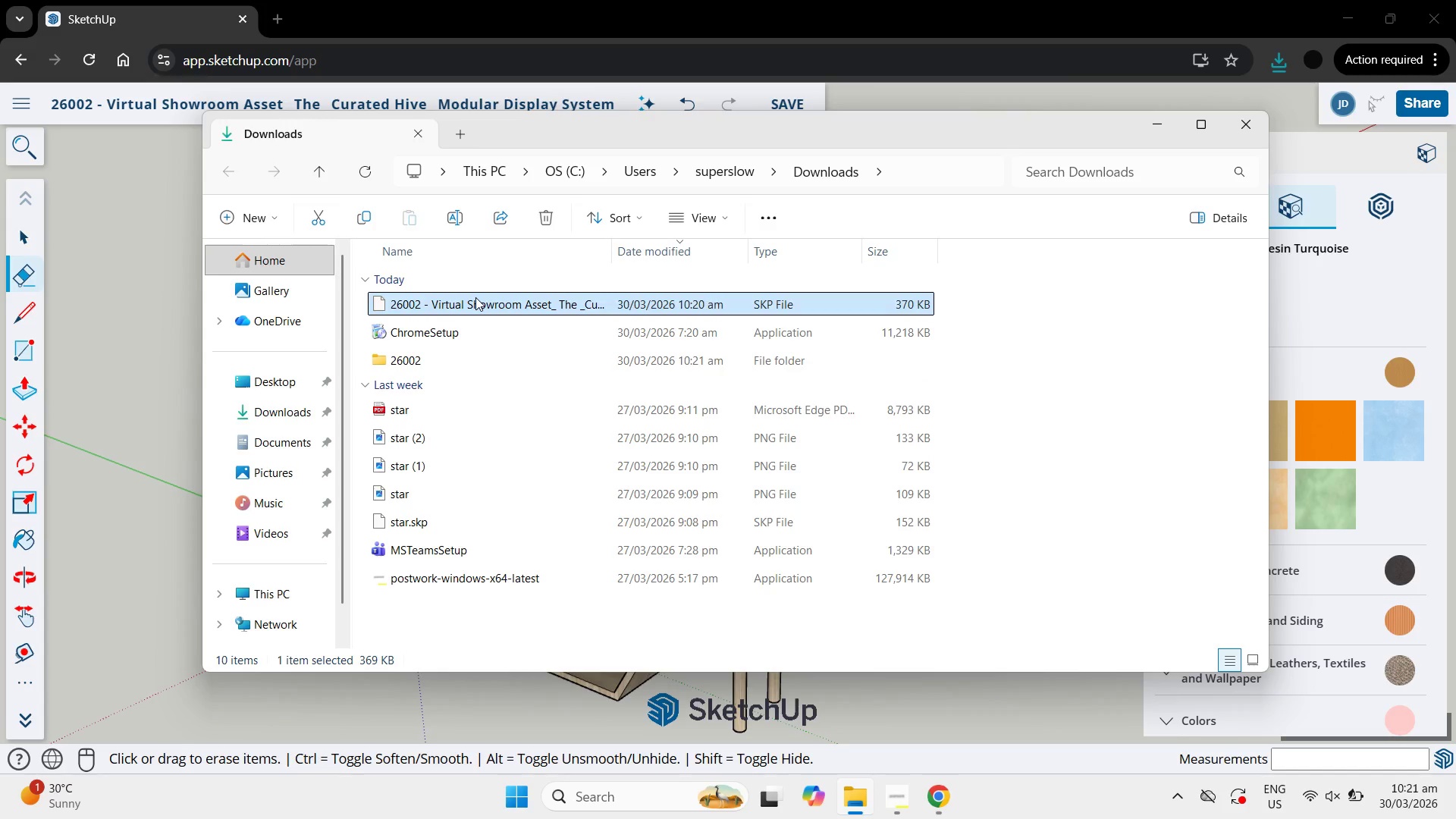 
key(Control+X)
 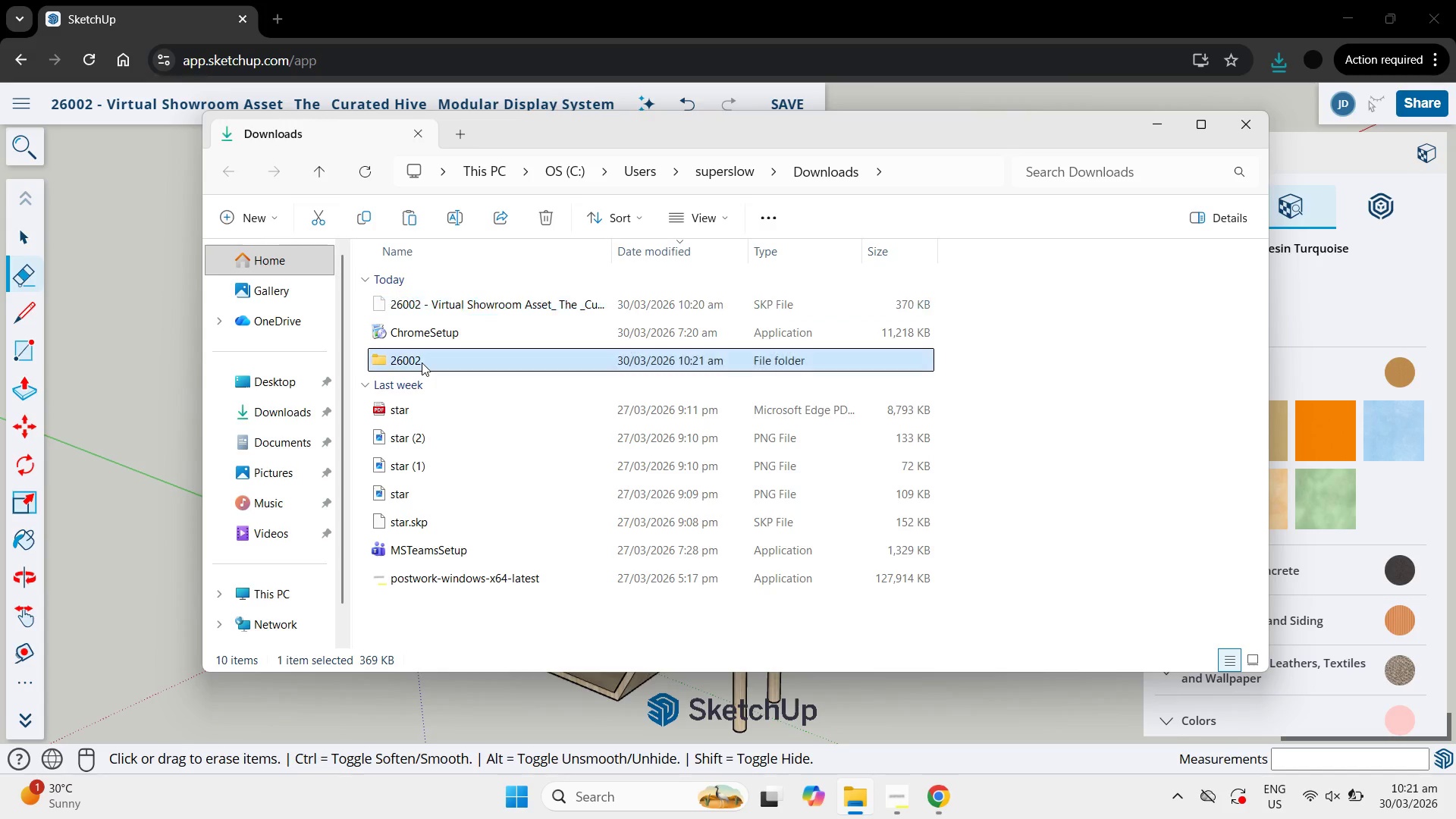 
double_click([422, 362])
 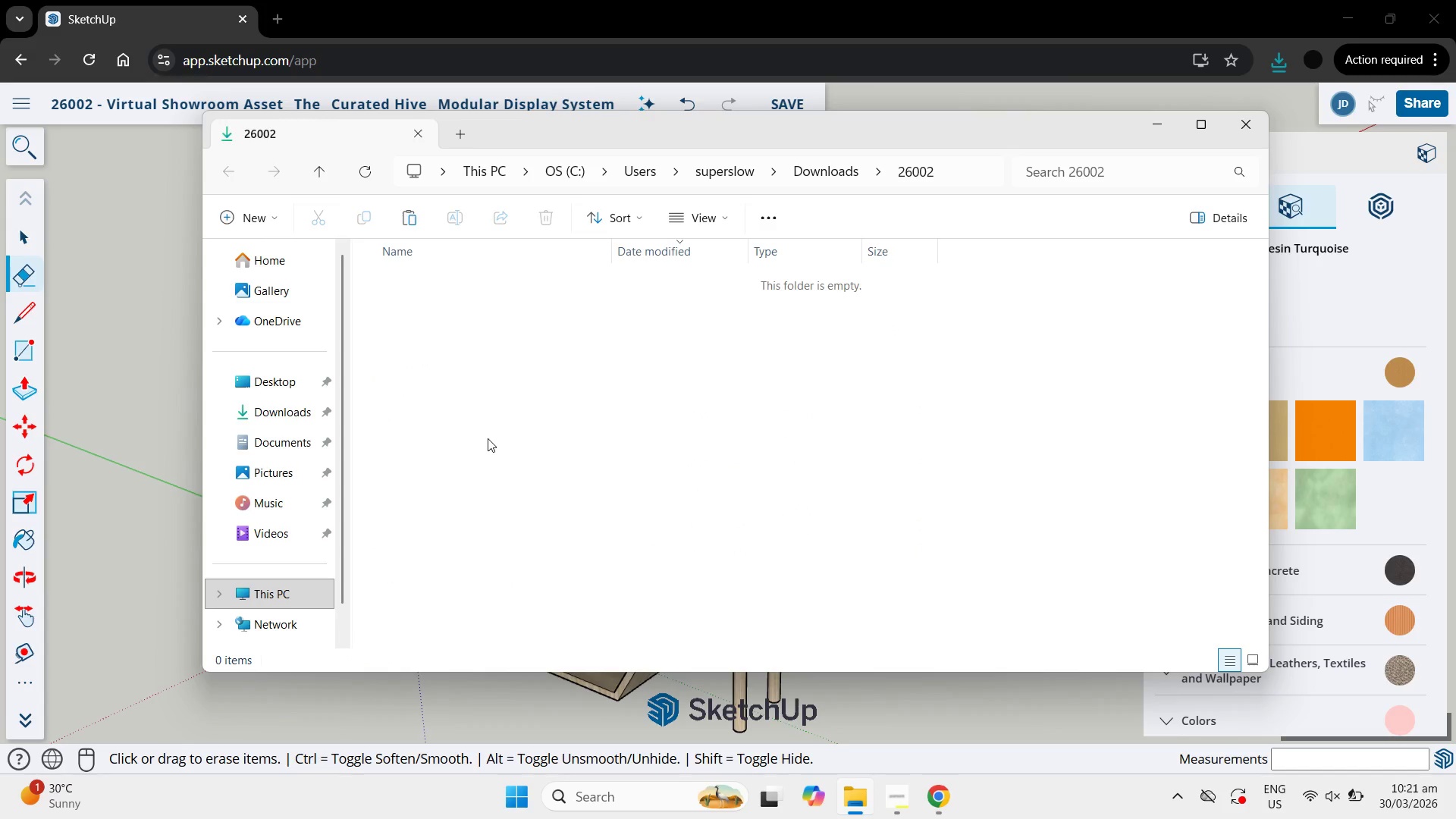 
left_click([488, 438])
 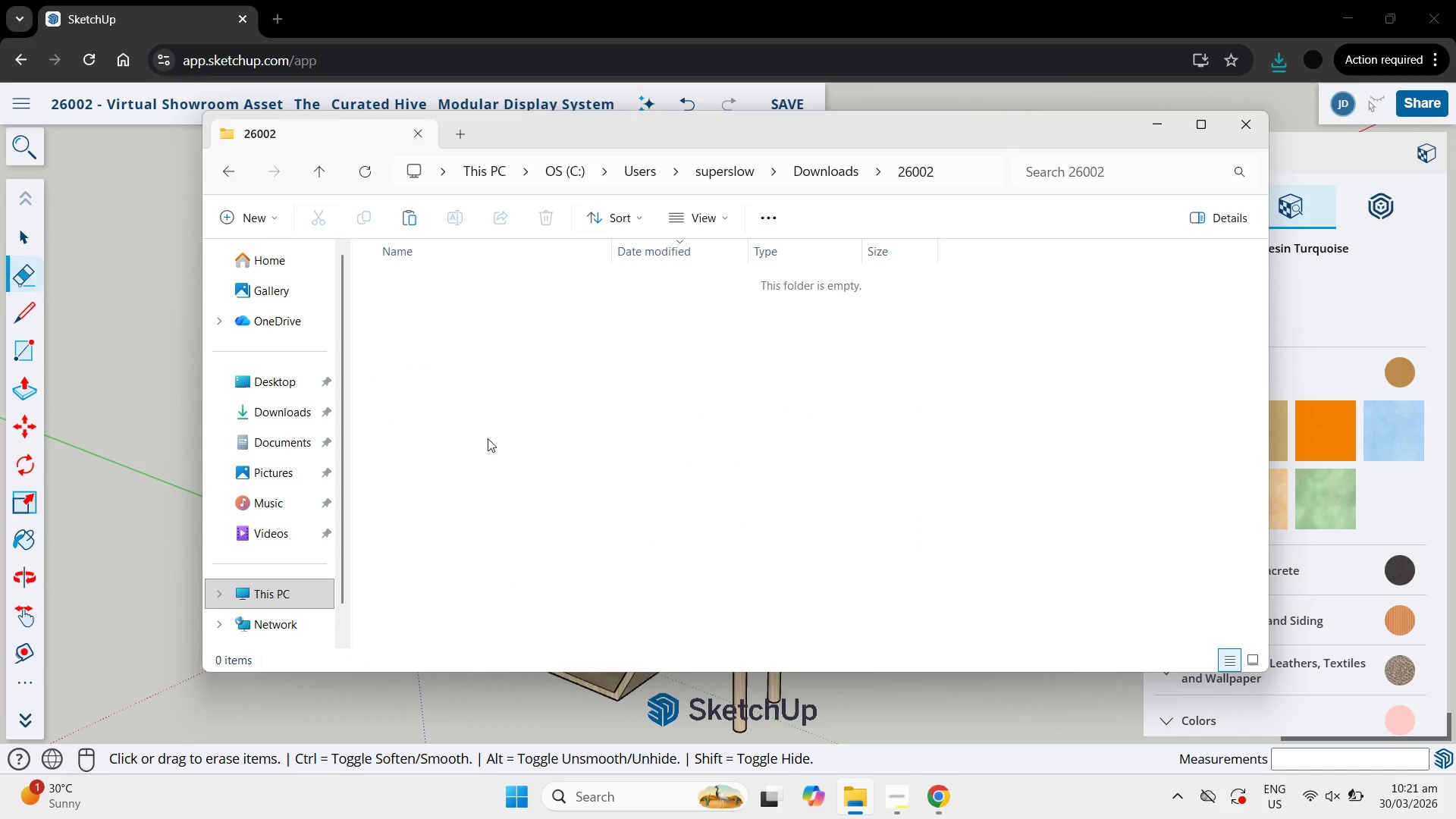 
key(Control+V)
 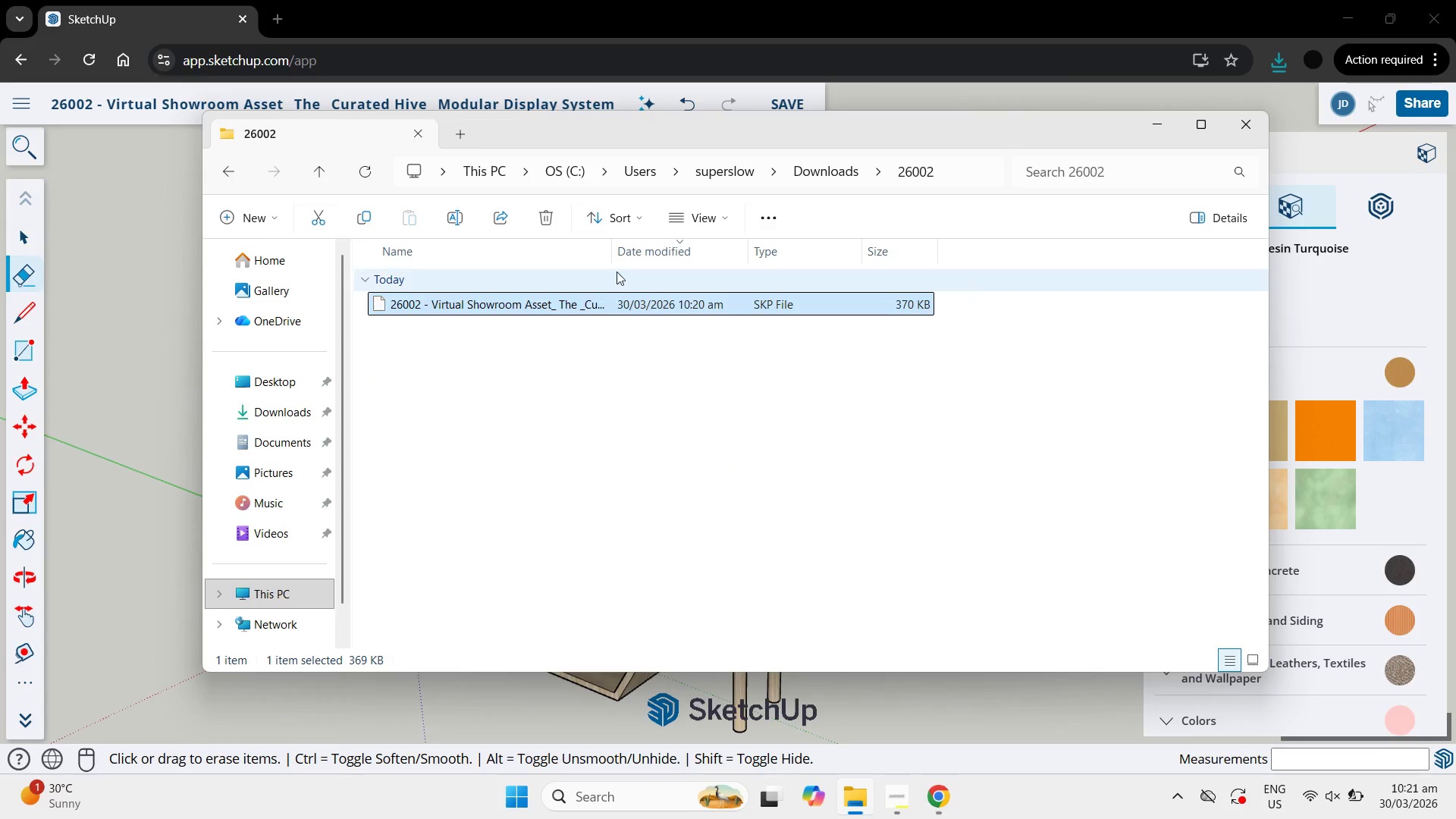 
left_click_drag(start_coordinate=[613, 255], to_coordinate=[631, 261])
 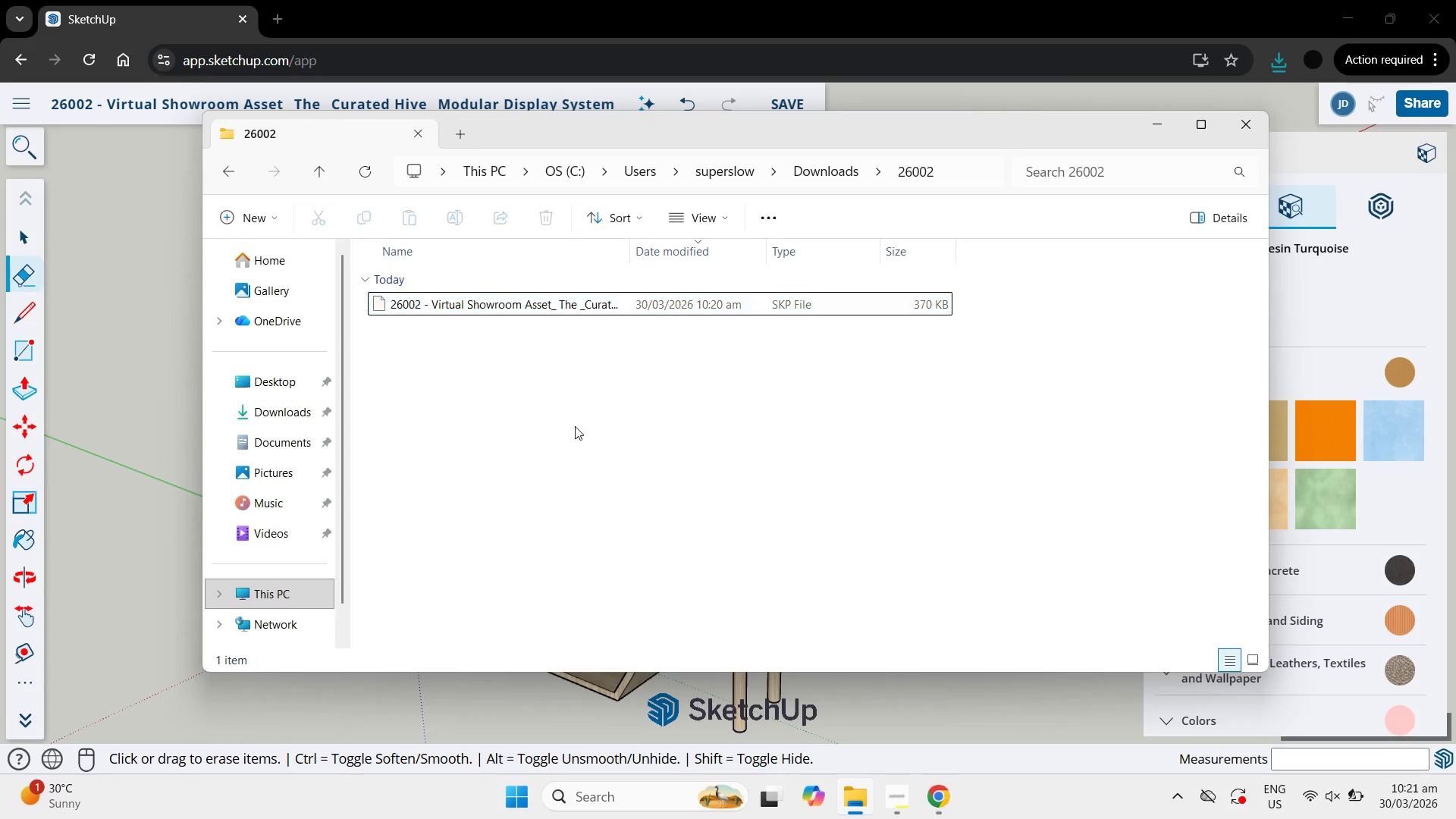 
left_click([575, 426])
 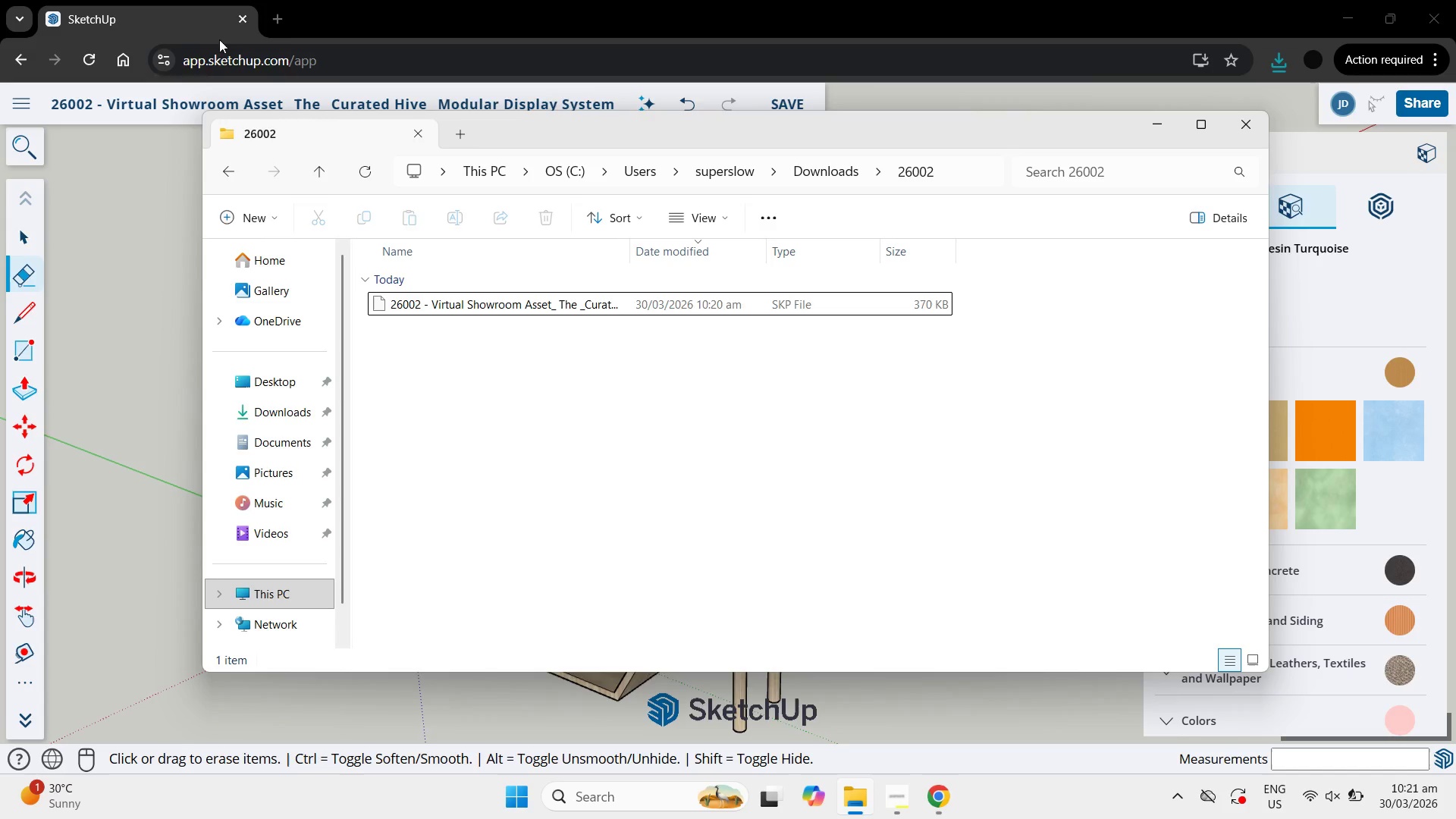 
left_click([172, 27])
 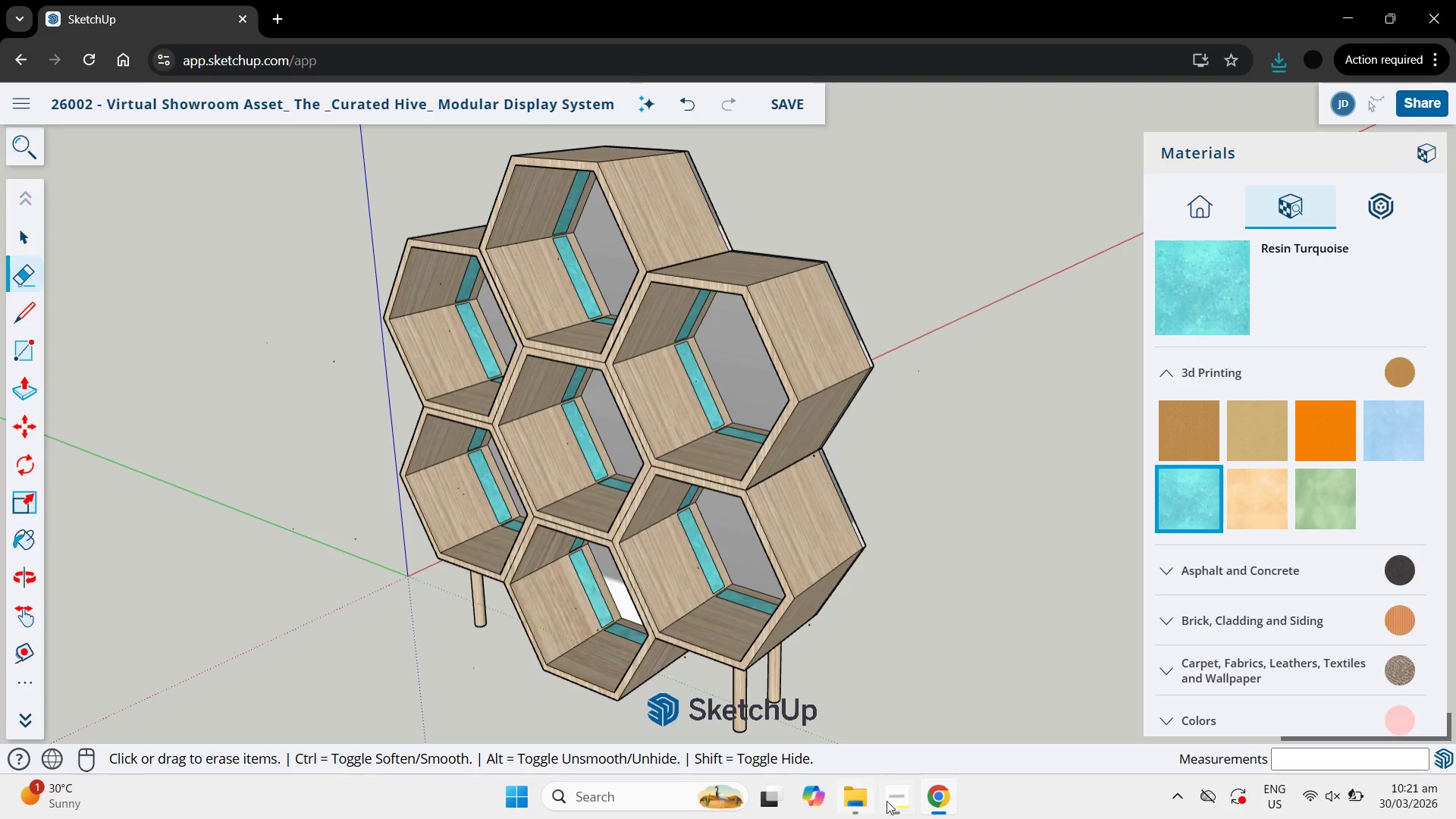 
left_click([900, 803])